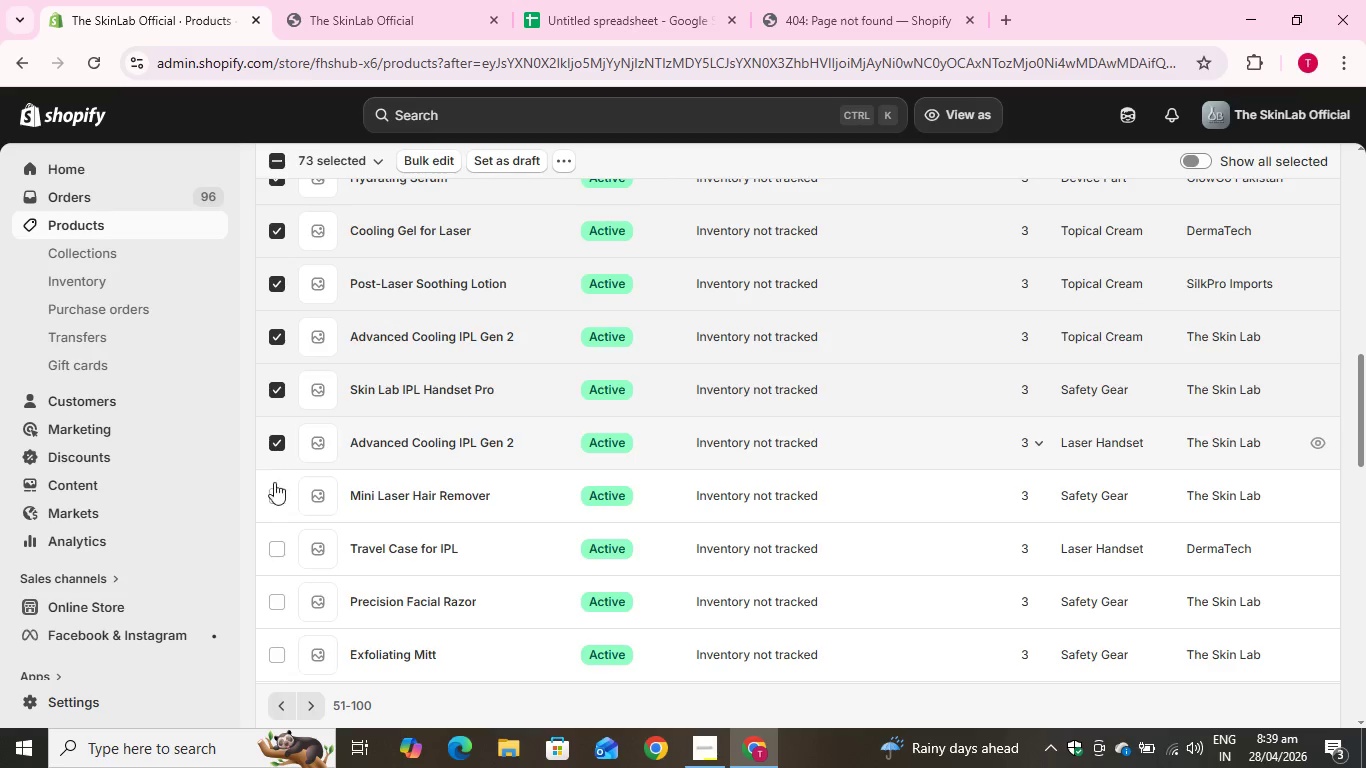 
wait(5.42)
 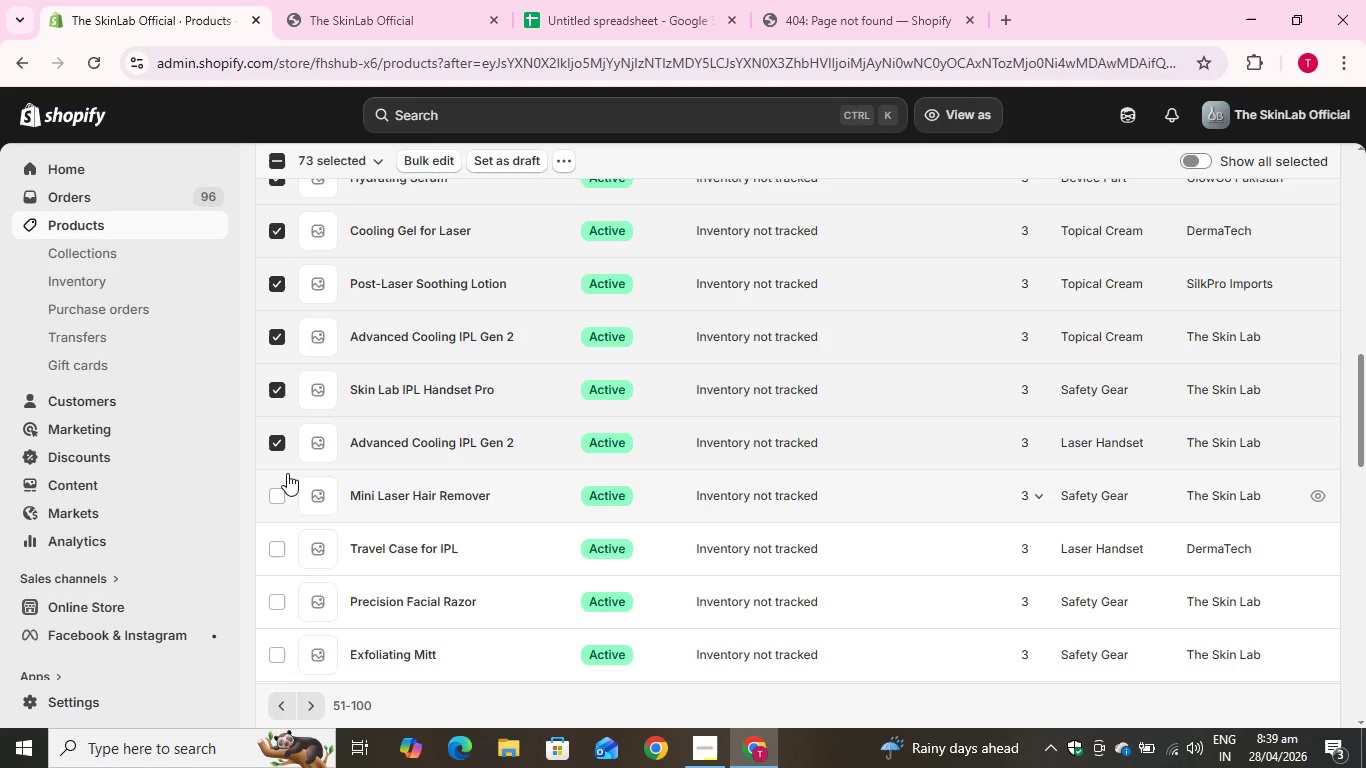 
left_click([275, 490])
 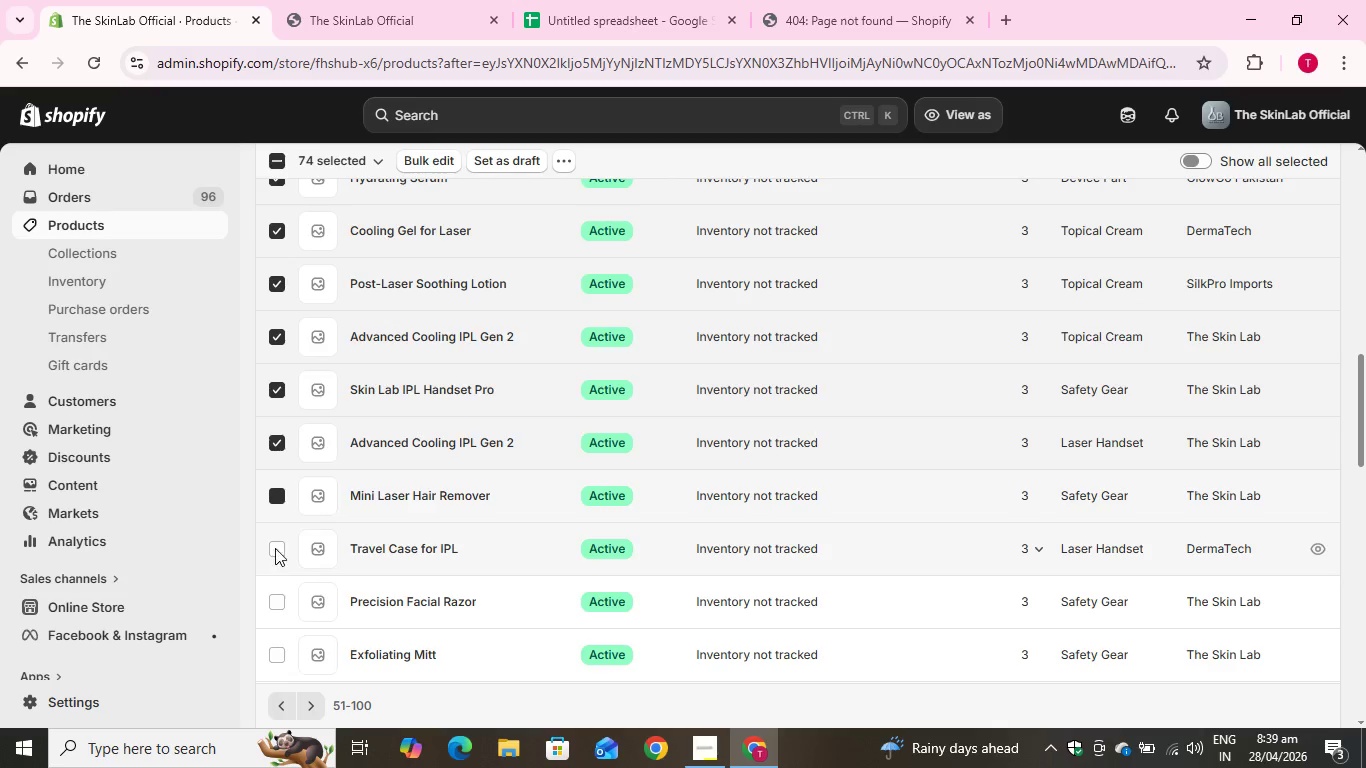 
left_click([275, 548])
 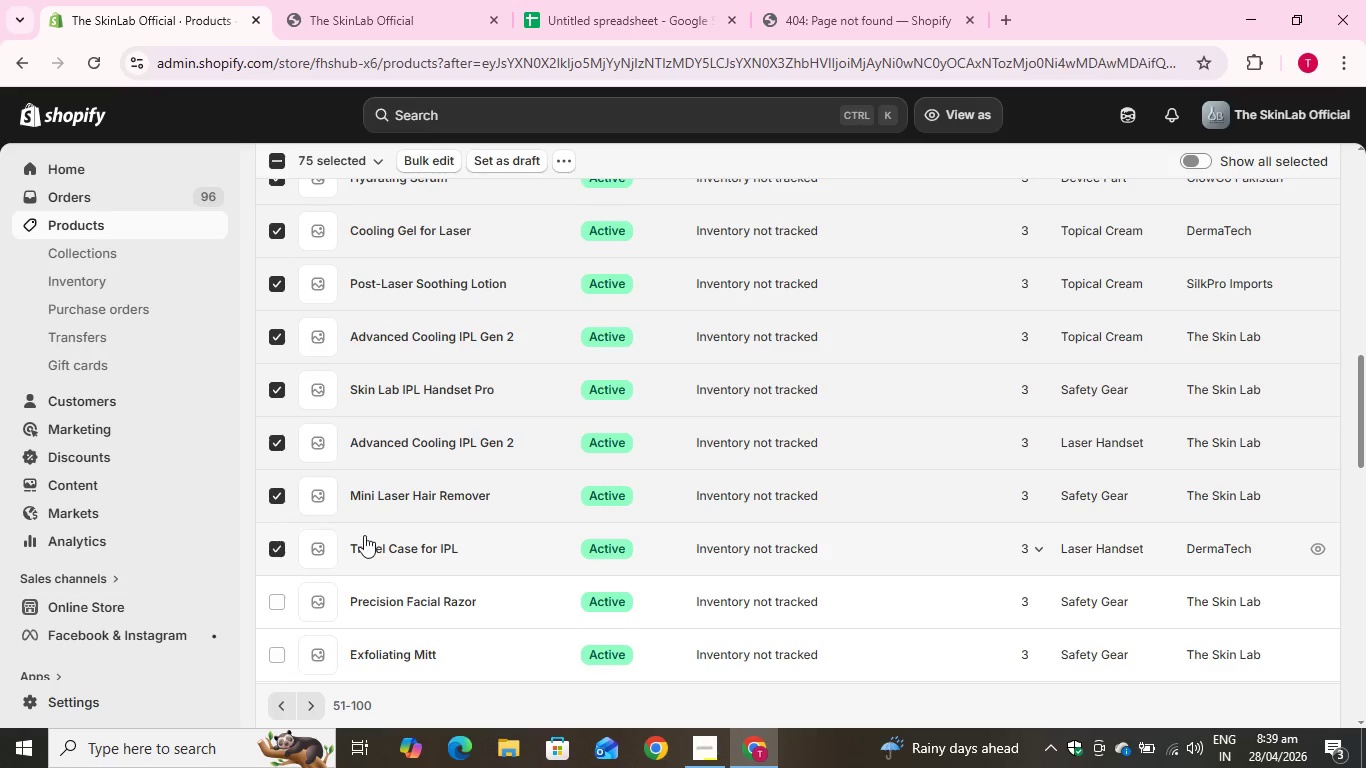 
scroll: coordinate [364, 535], scroll_direction: down, amount: 2.0
 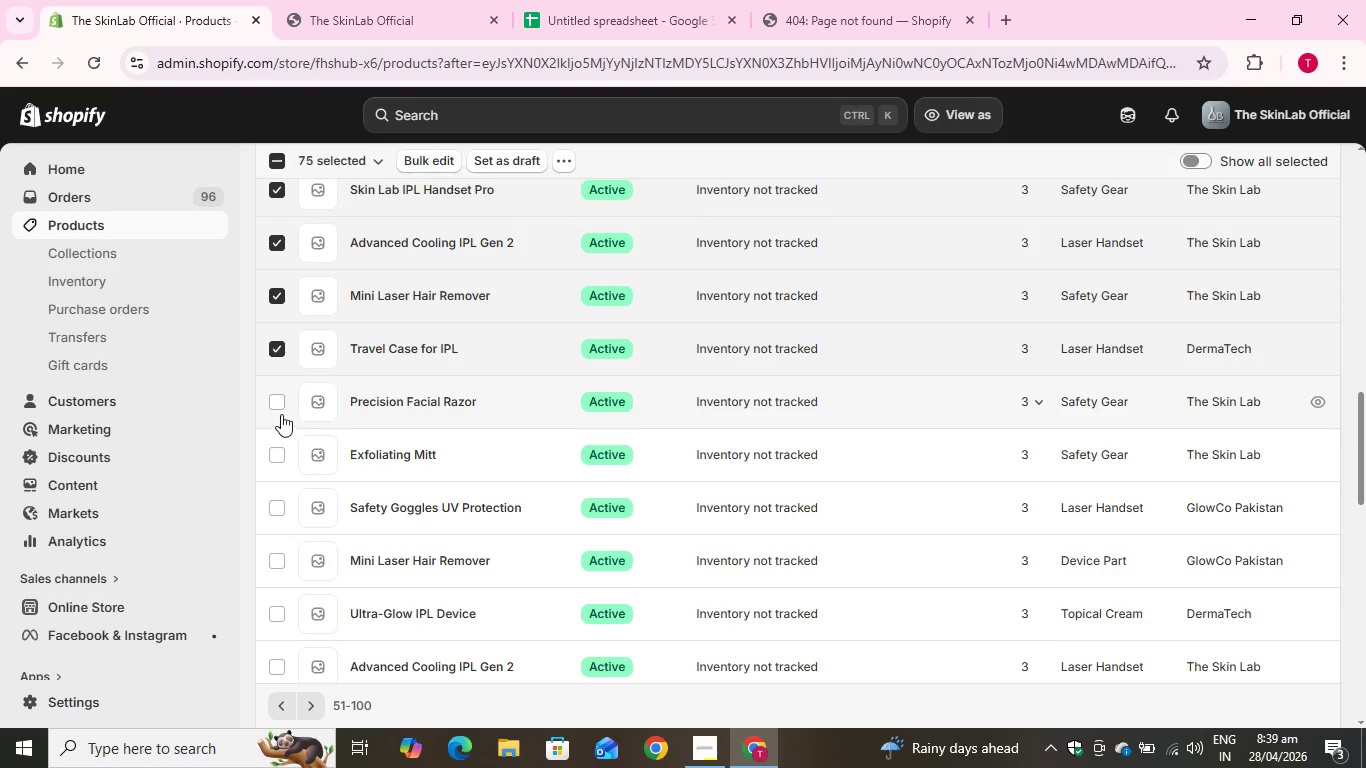 
left_click([272, 398])
 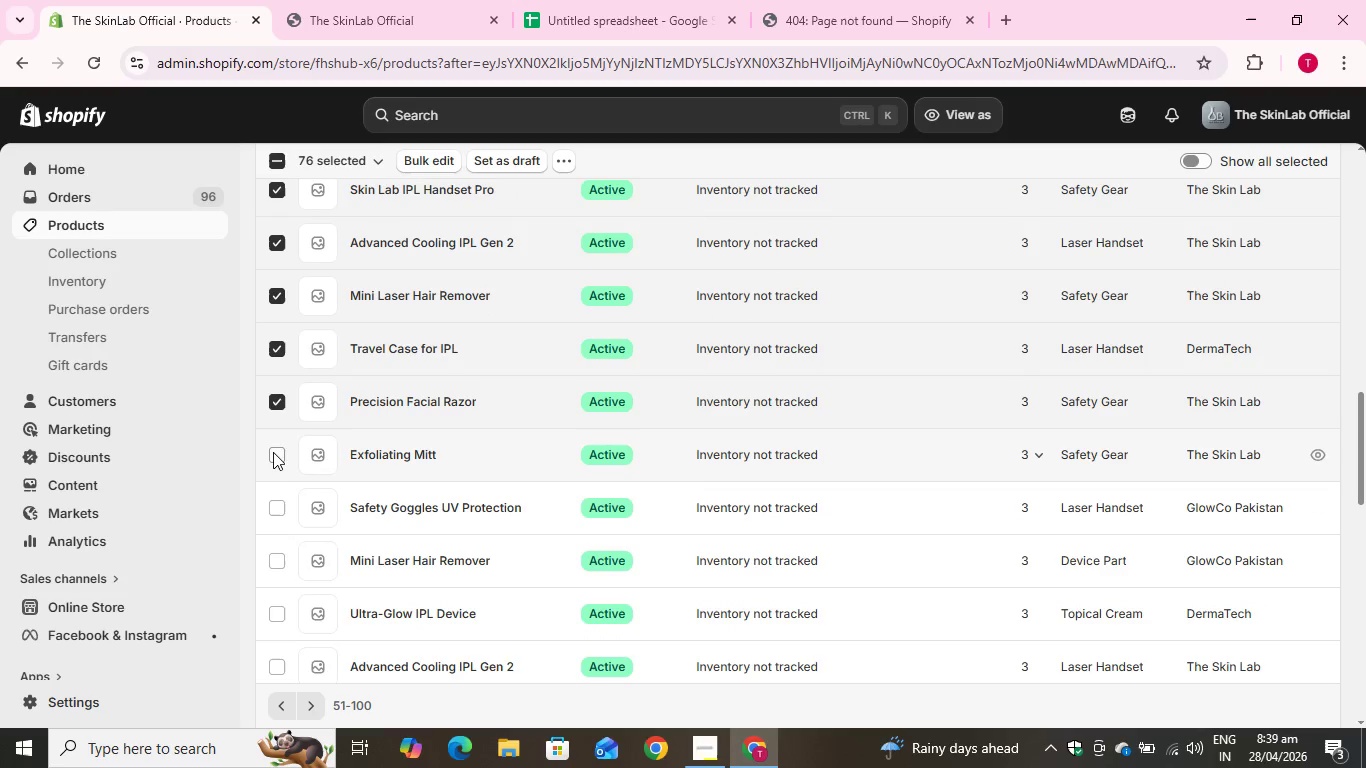 
left_click([280, 455])
 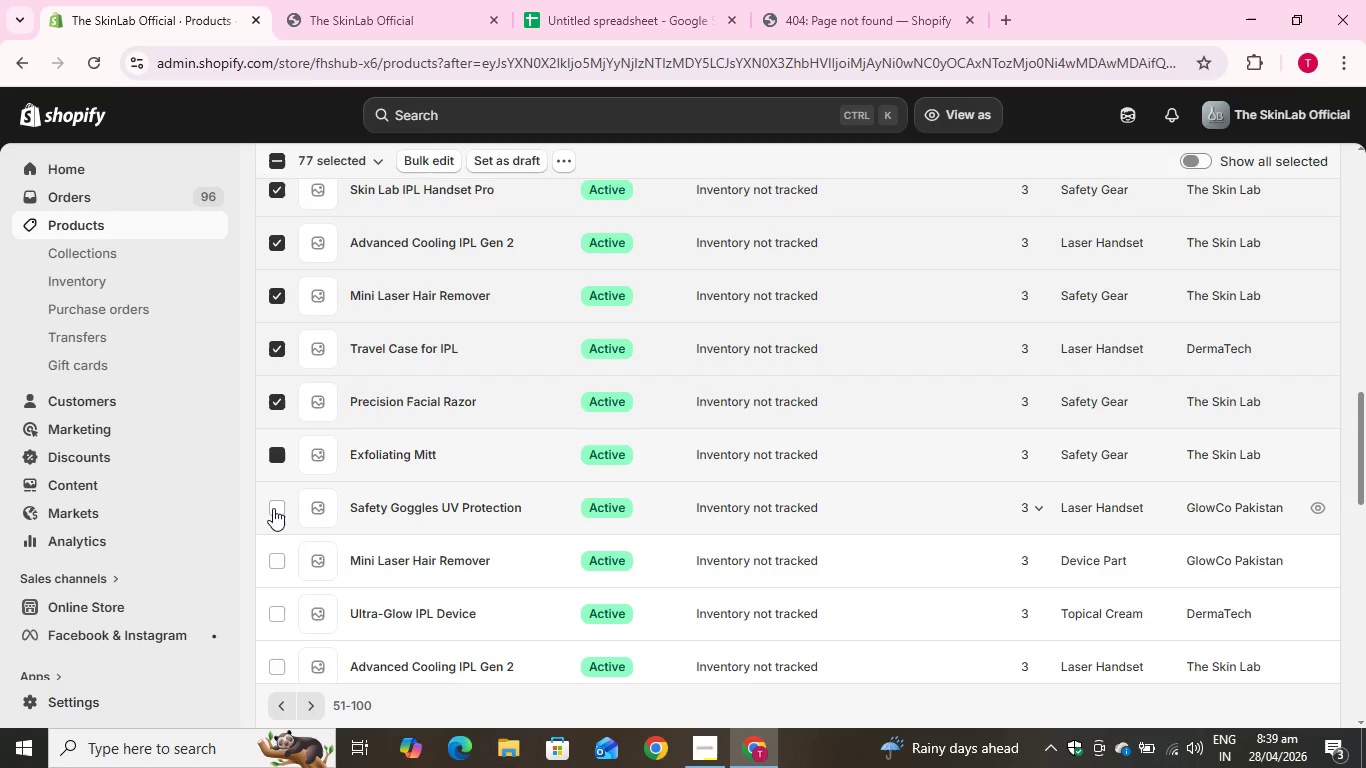 
left_click([273, 507])
 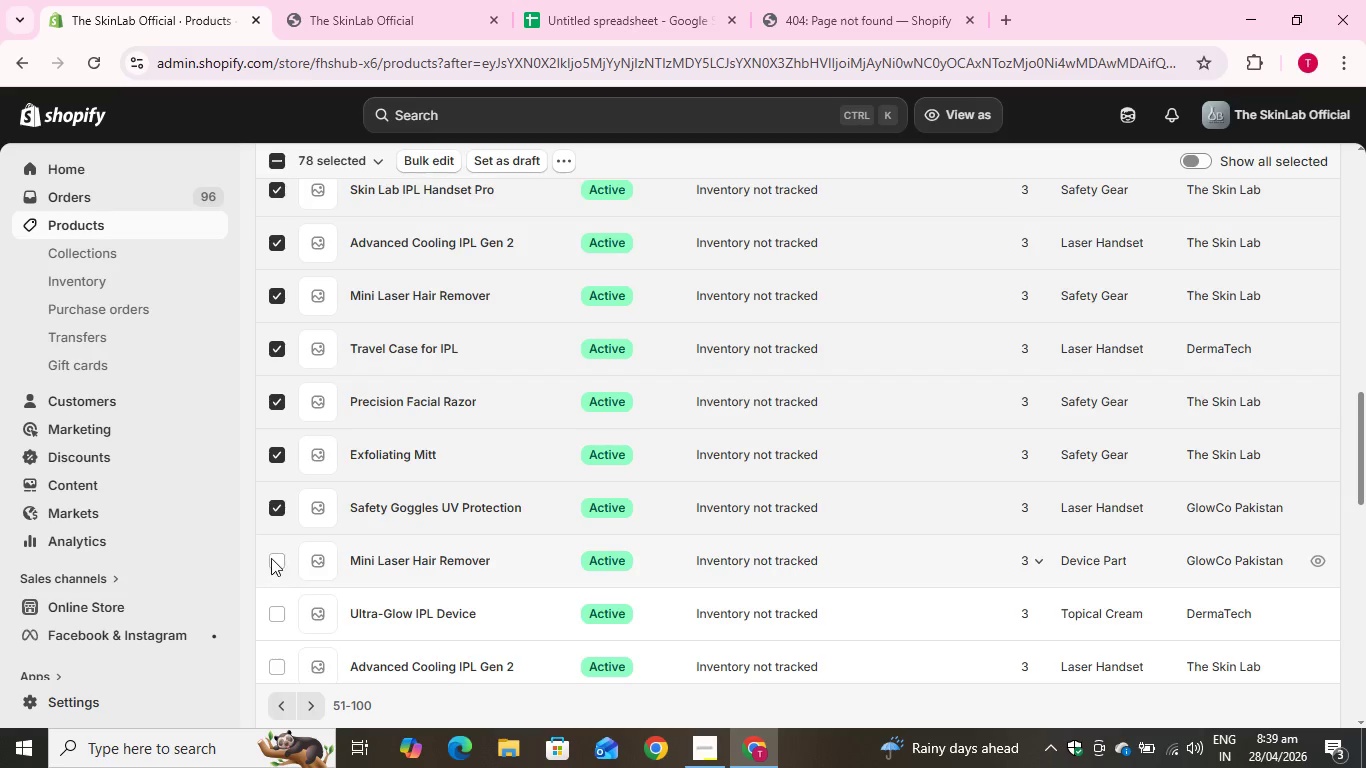 
left_click([279, 558])
 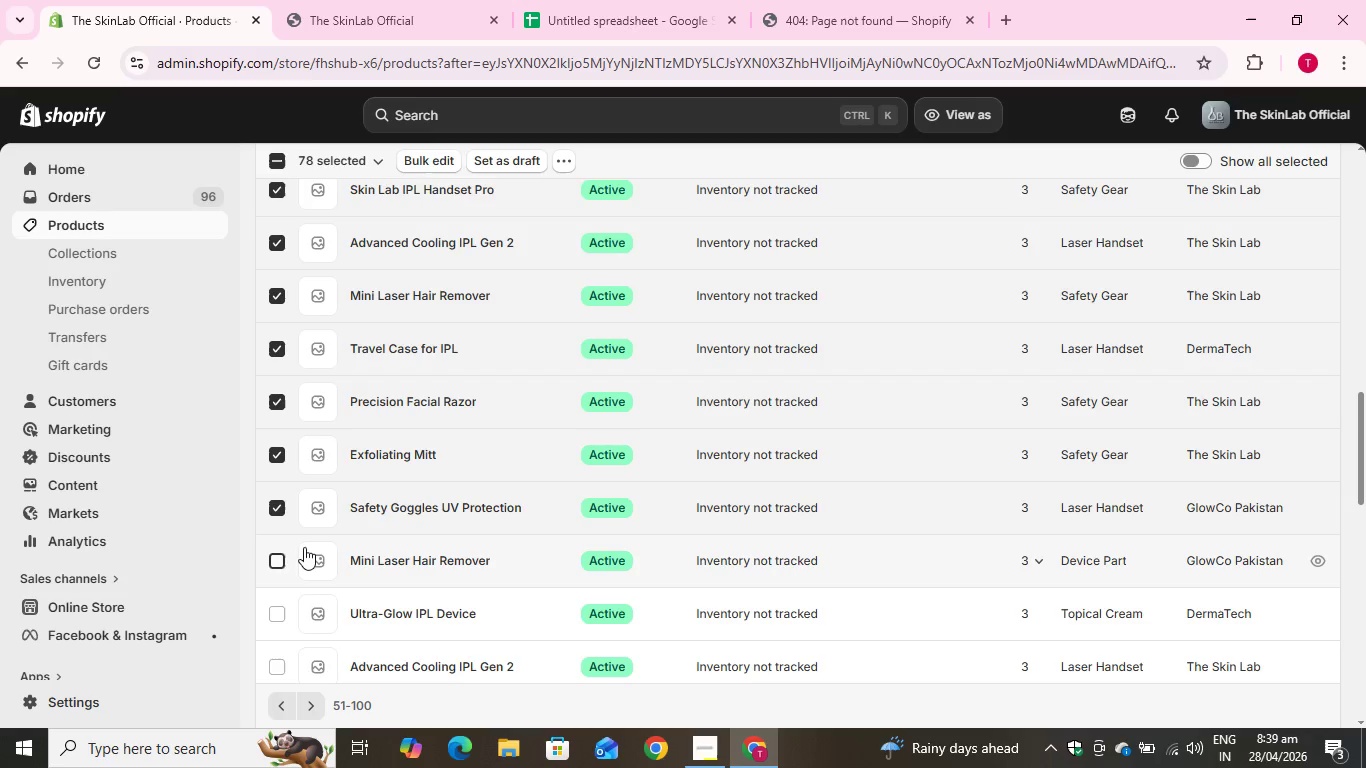 
scroll: coordinate [349, 534], scroll_direction: down, amount: 4.0
 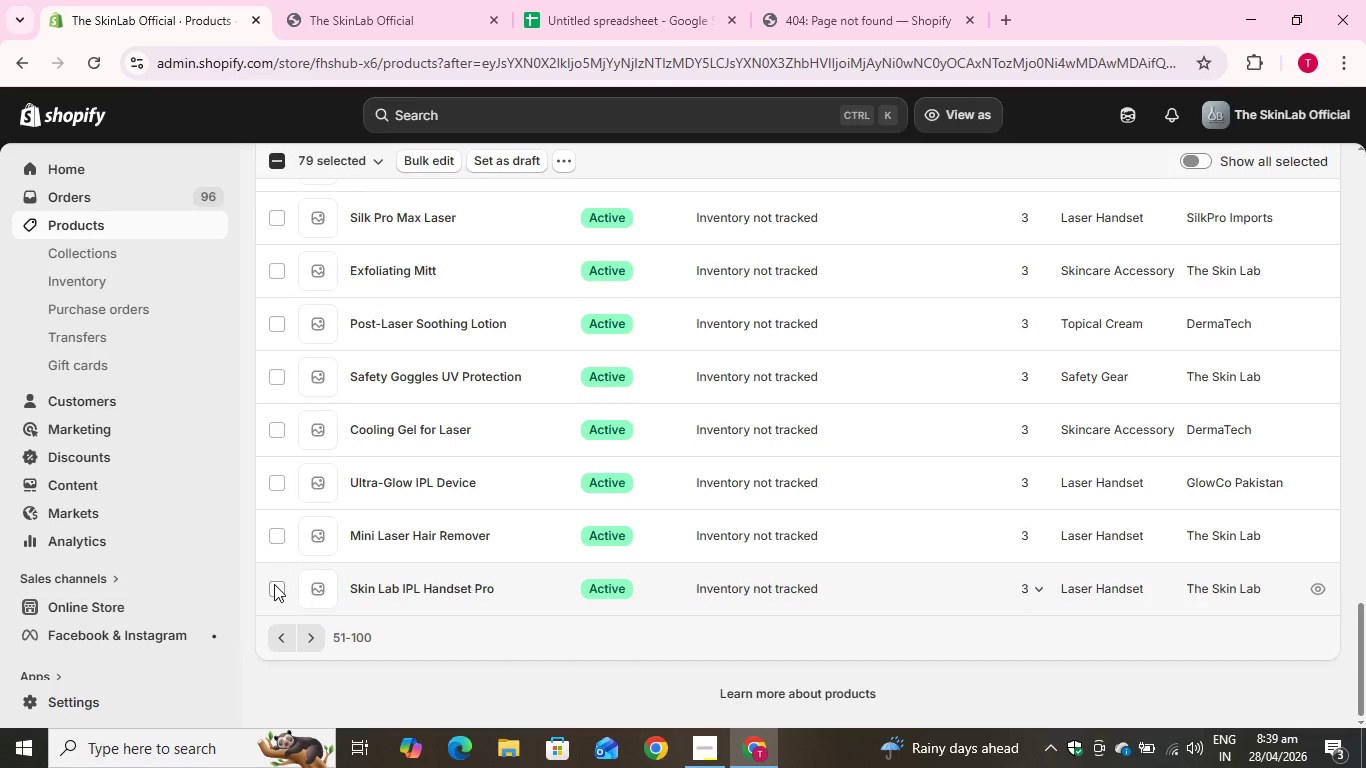 
wait(5.45)
 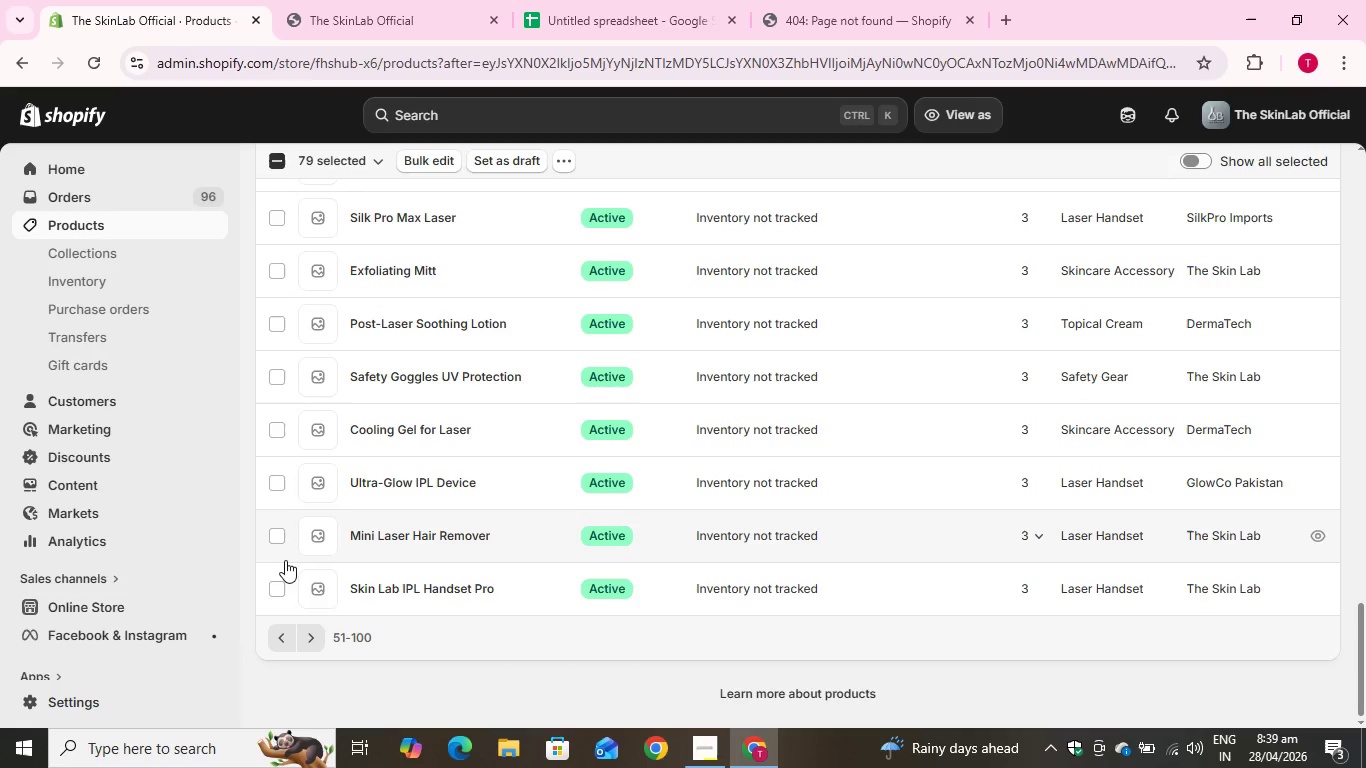 
left_click([278, 588])
 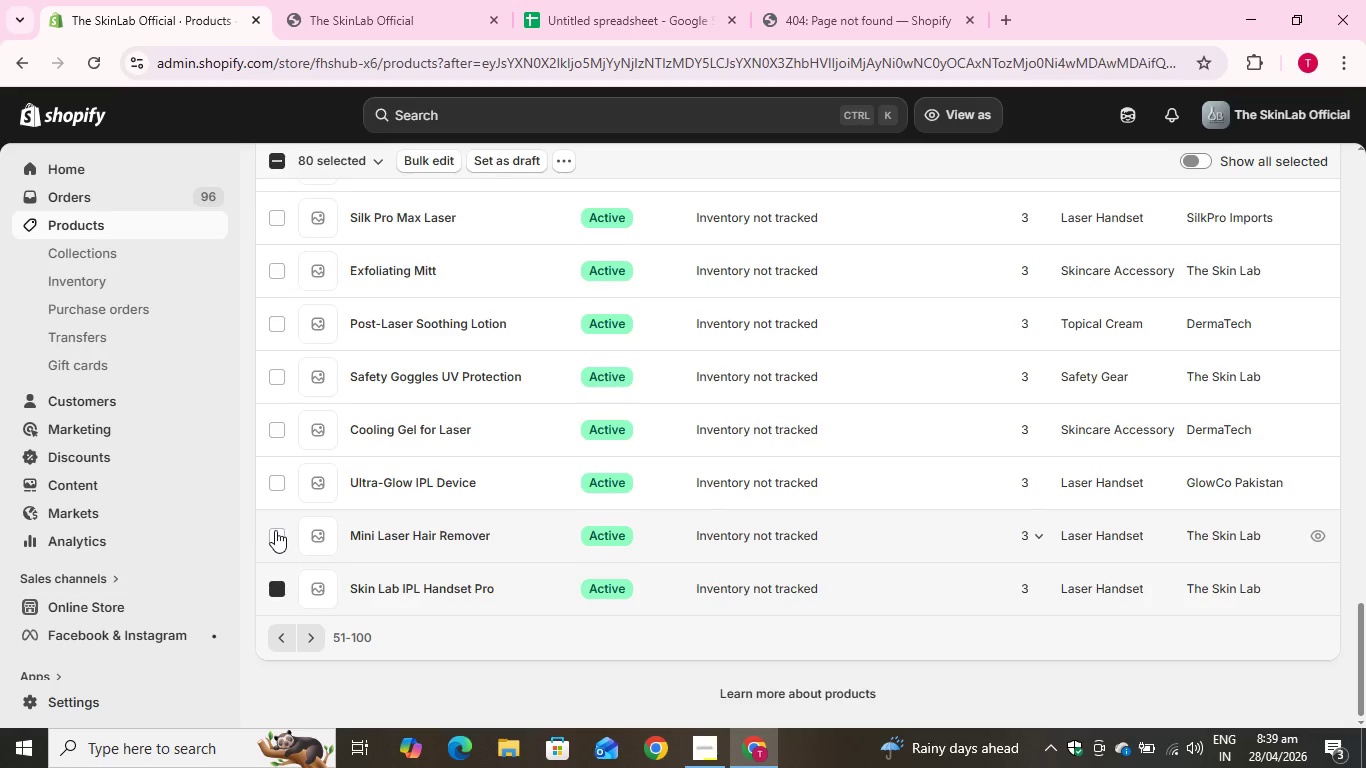 
left_click([275, 530])
 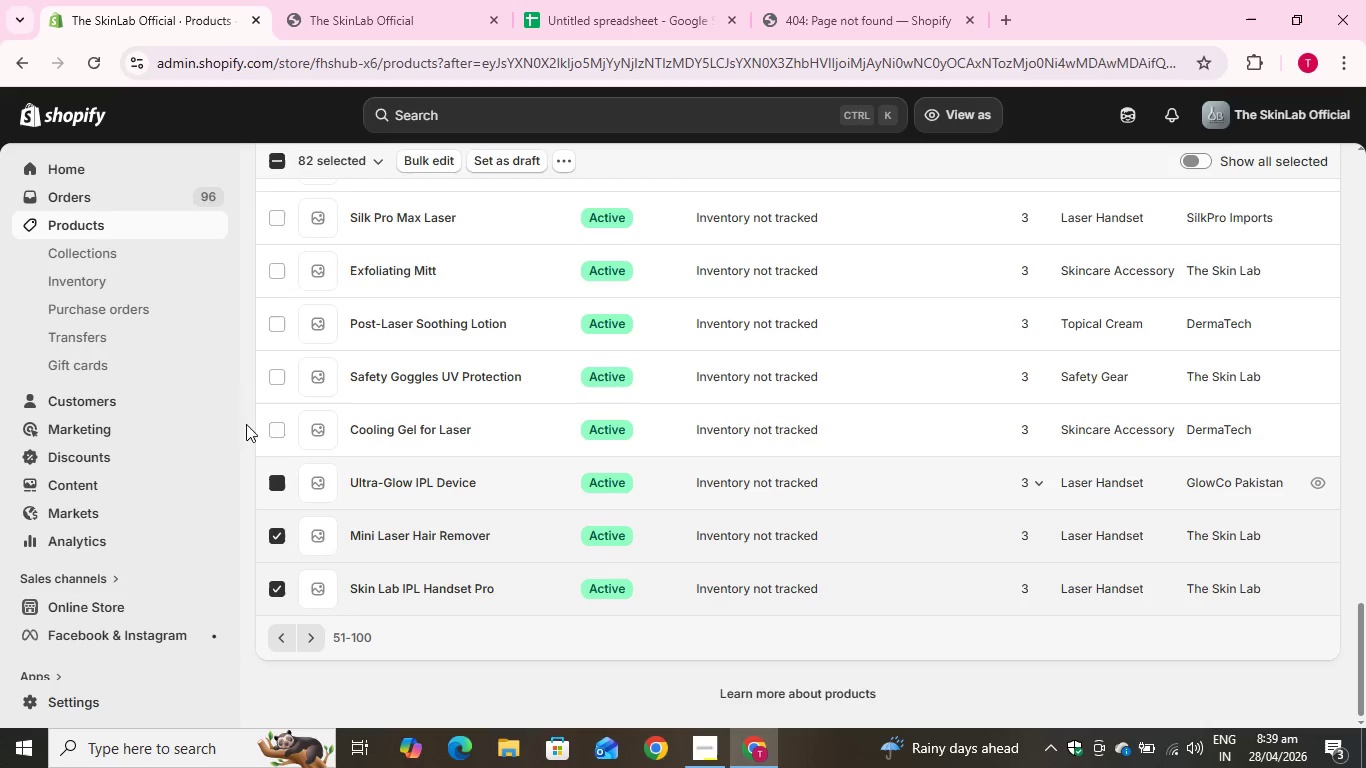 
left_click([278, 435])
 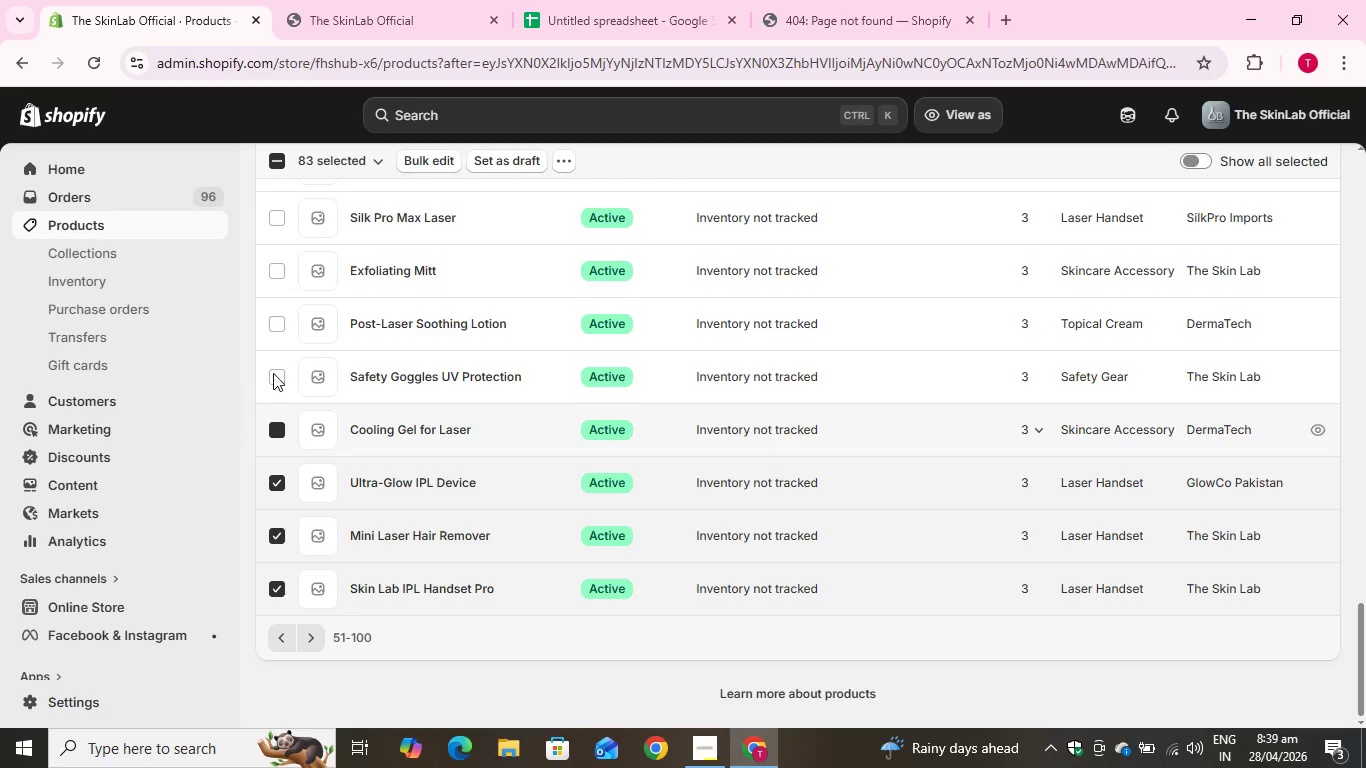 
left_click([273, 373])
 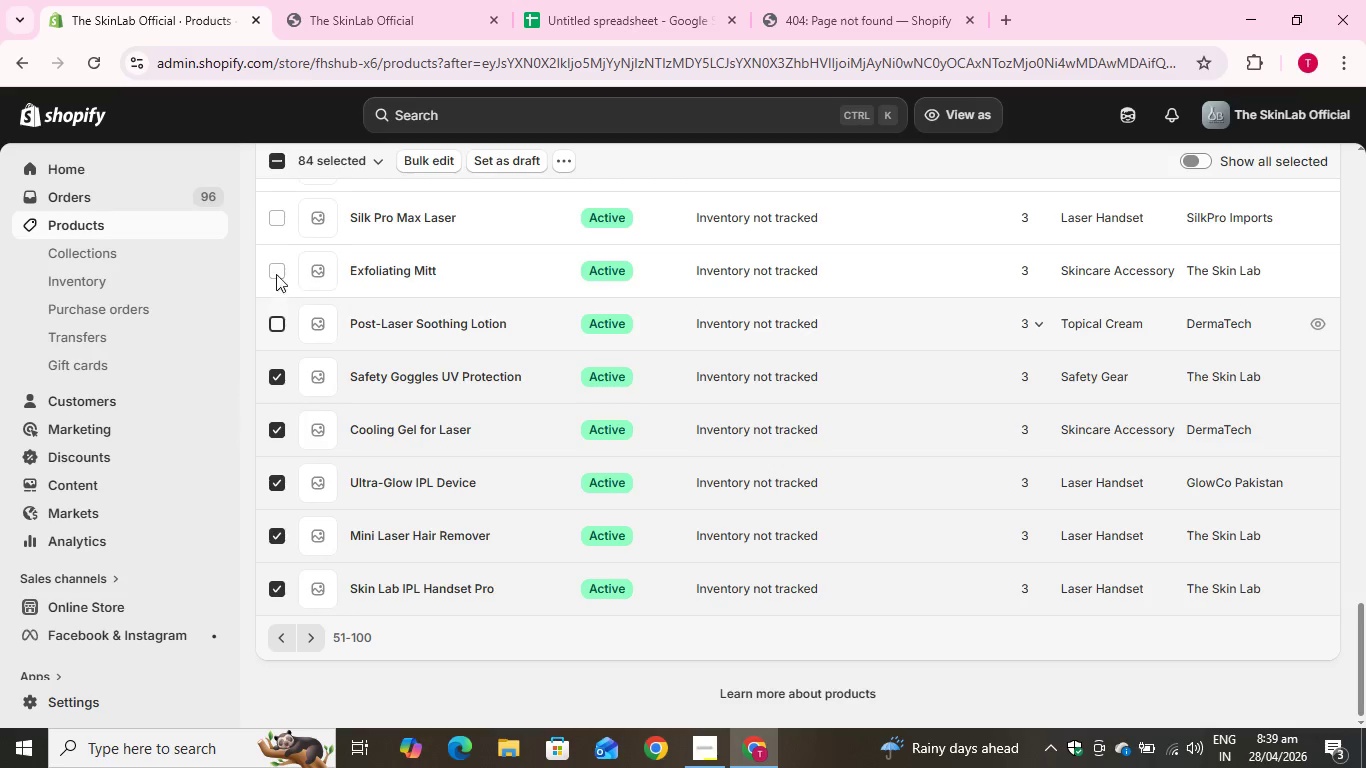 
left_click([276, 272])
 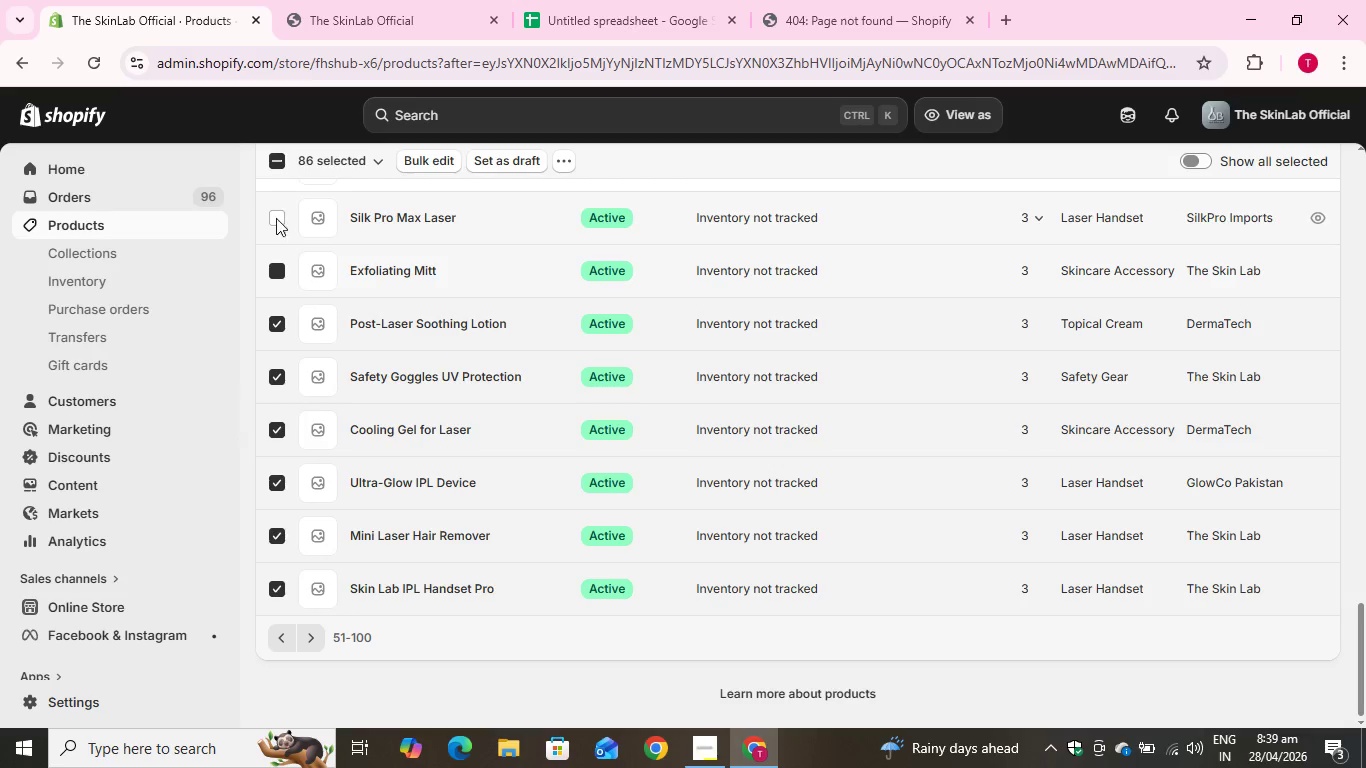 
left_click([277, 218])
 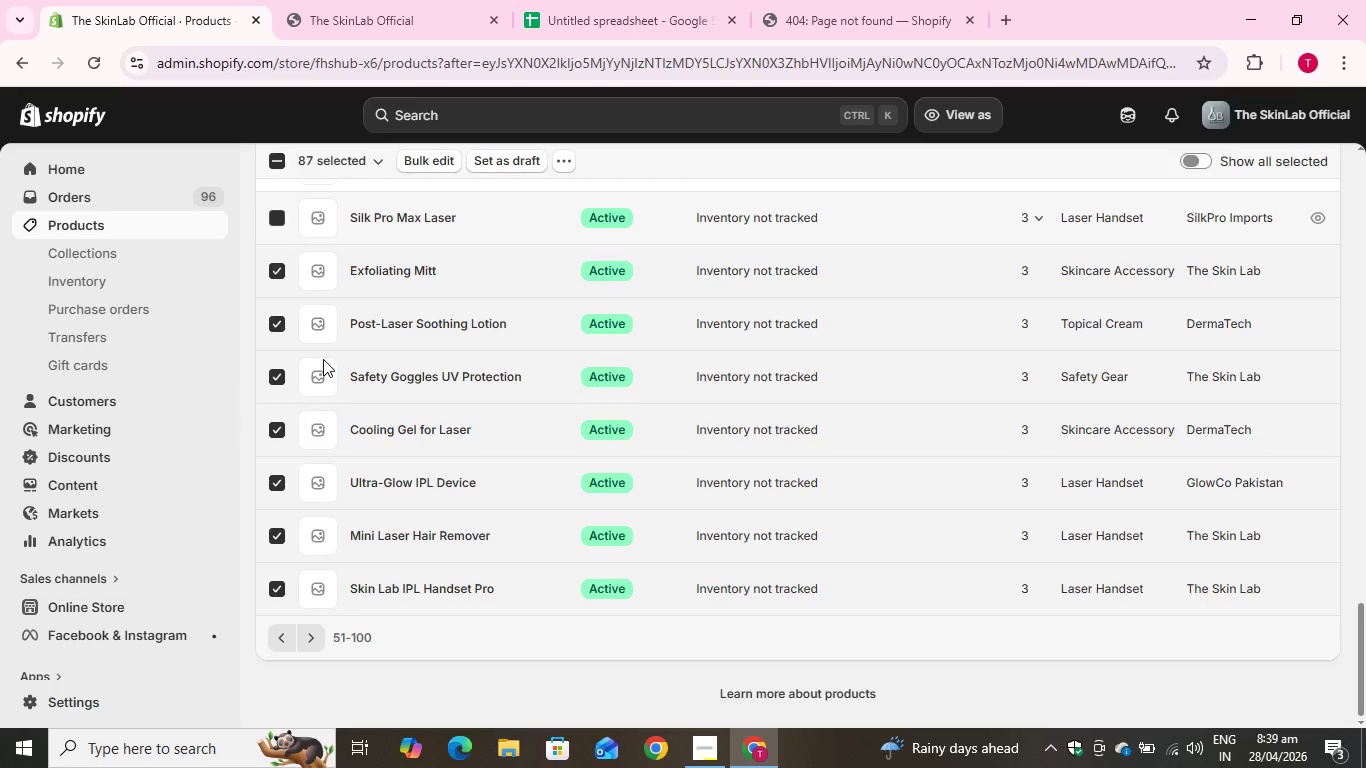 
scroll: coordinate [324, 362], scroll_direction: up, amount: 3.0
 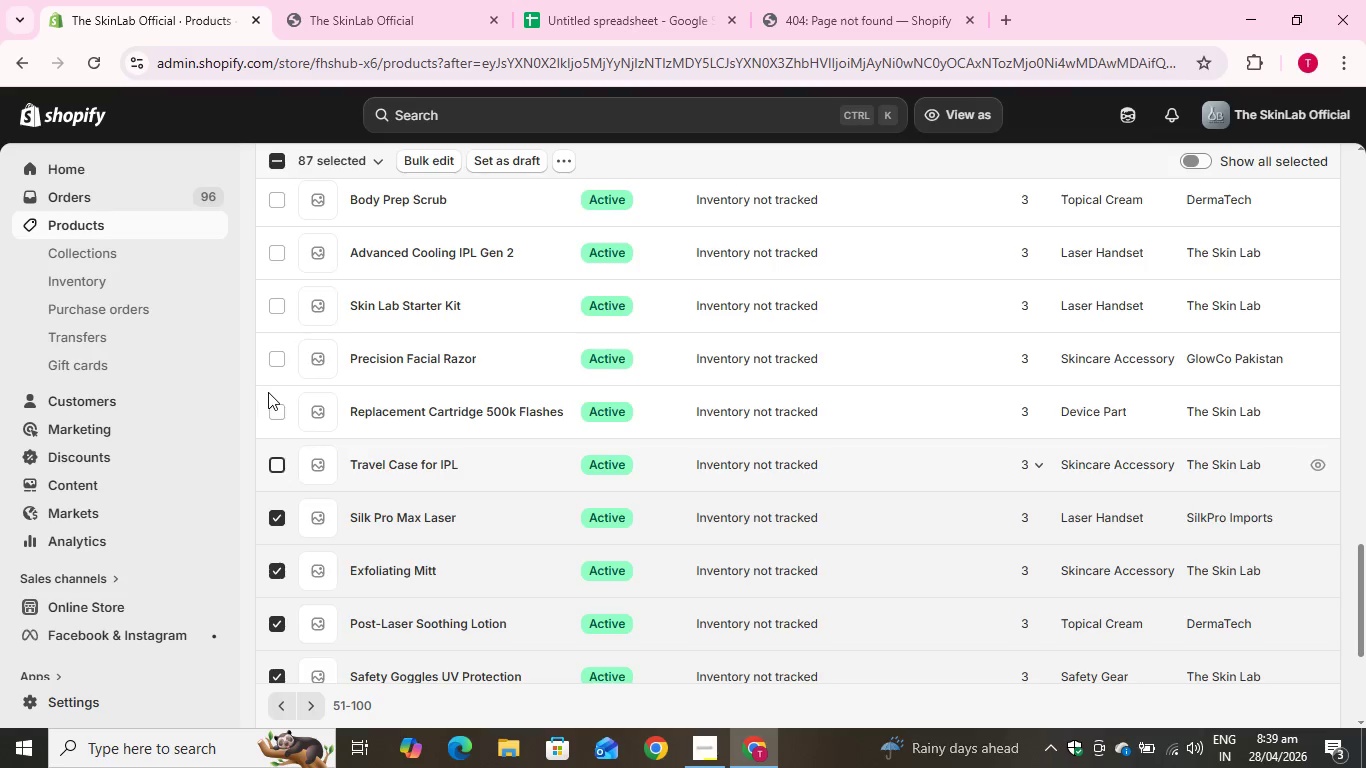 
left_click([271, 406])
 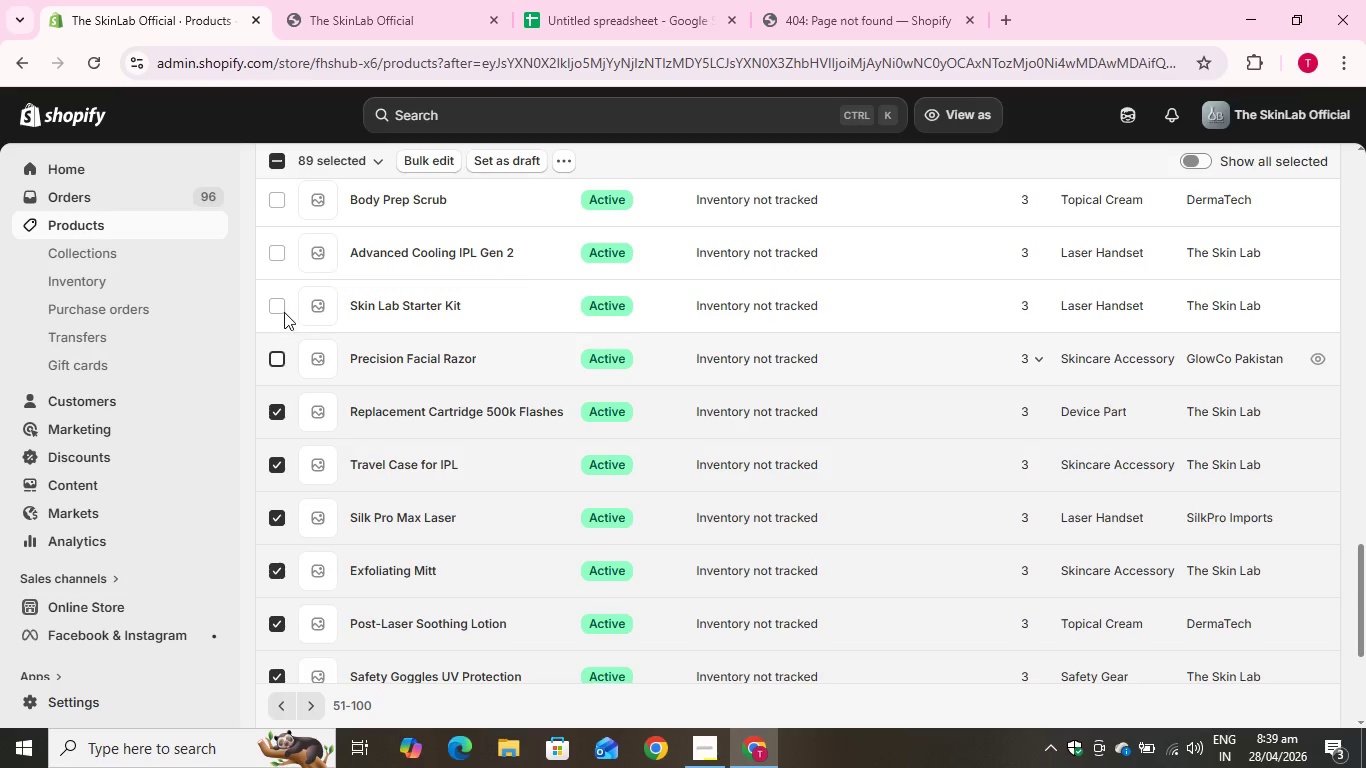 
left_click([277, 306])
 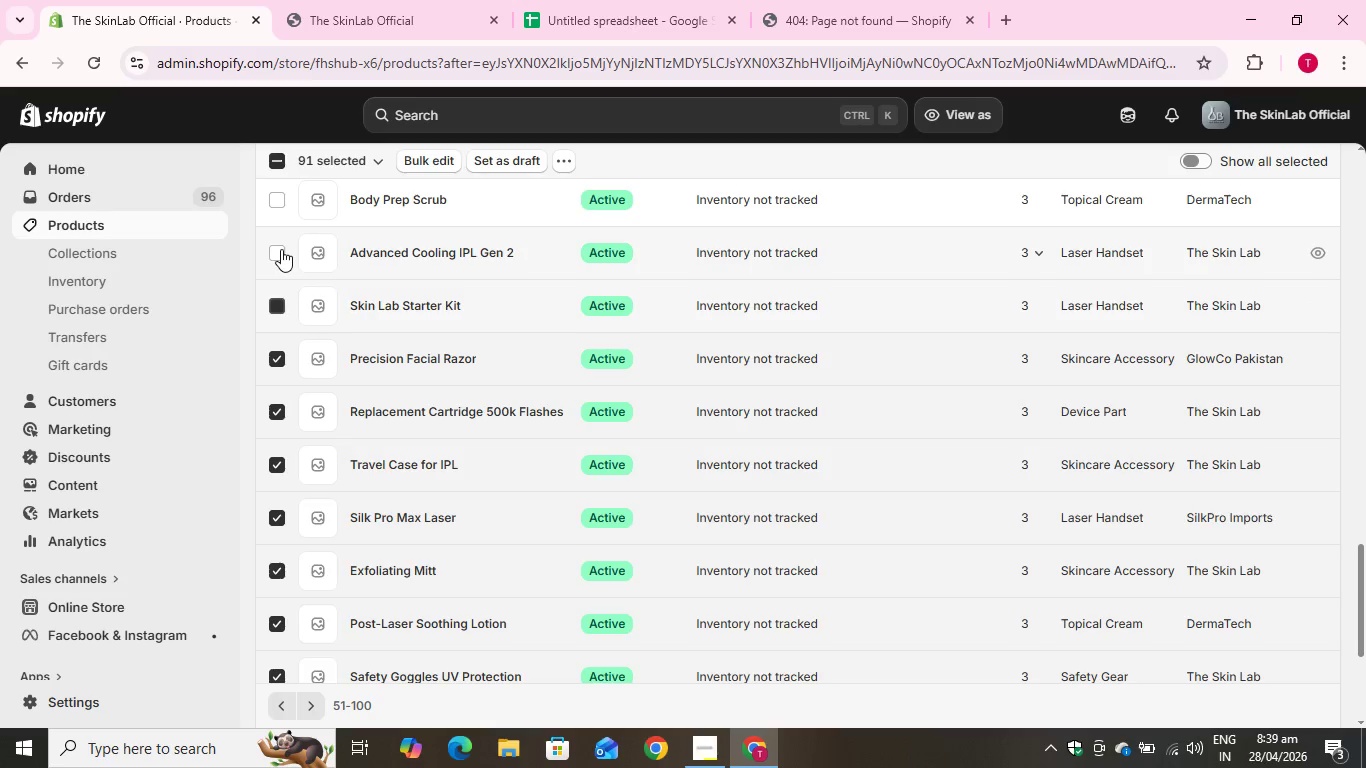 
left_click([281, 249])
 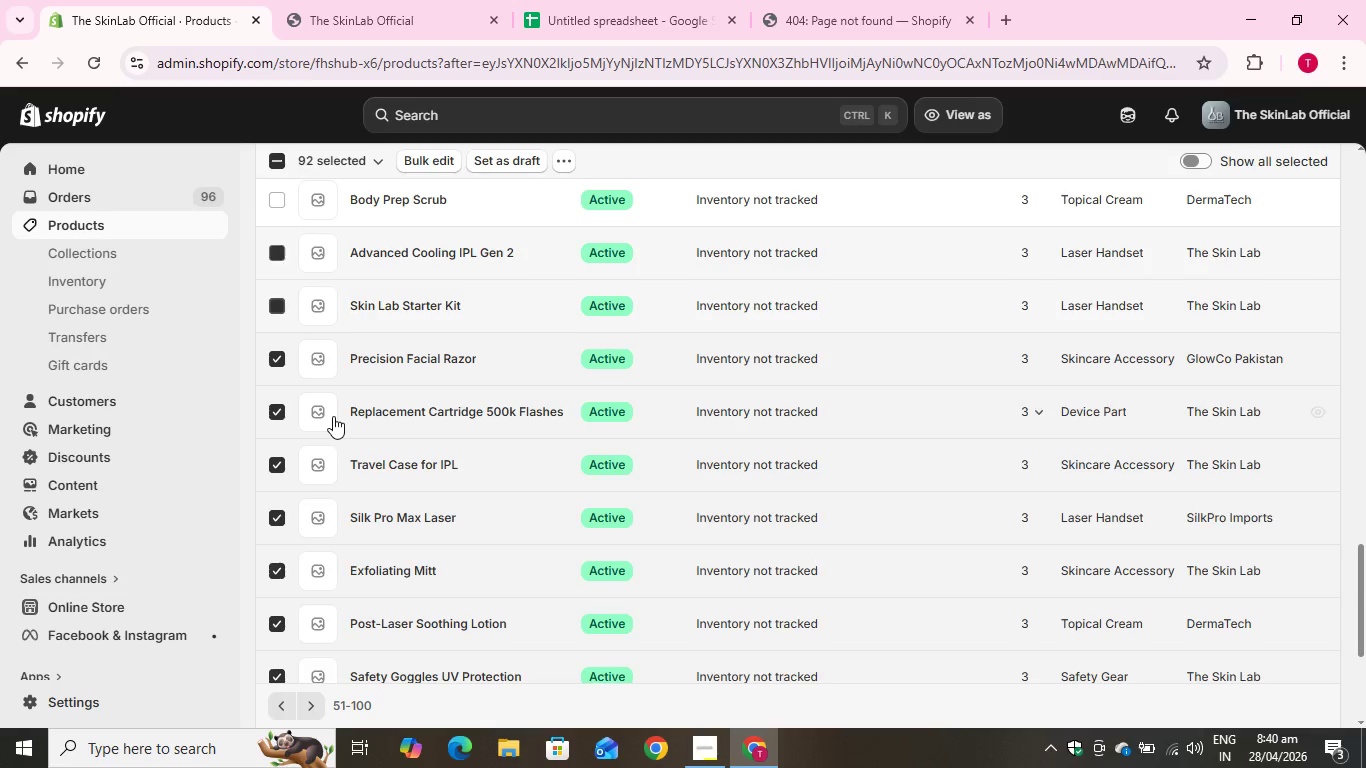 
scroll: coordinate [333, 416], scroll_direction: up, amount: 1.0
 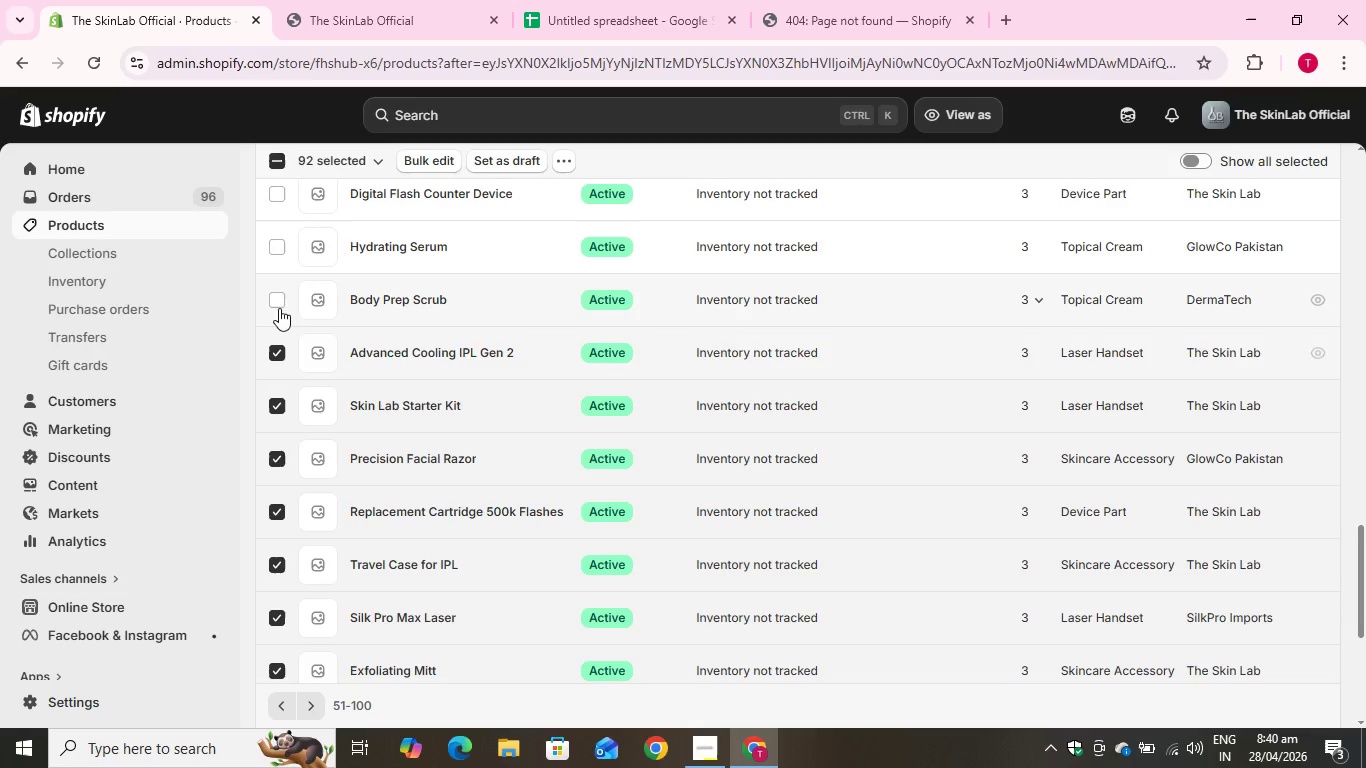 
left_click([279, 297])
 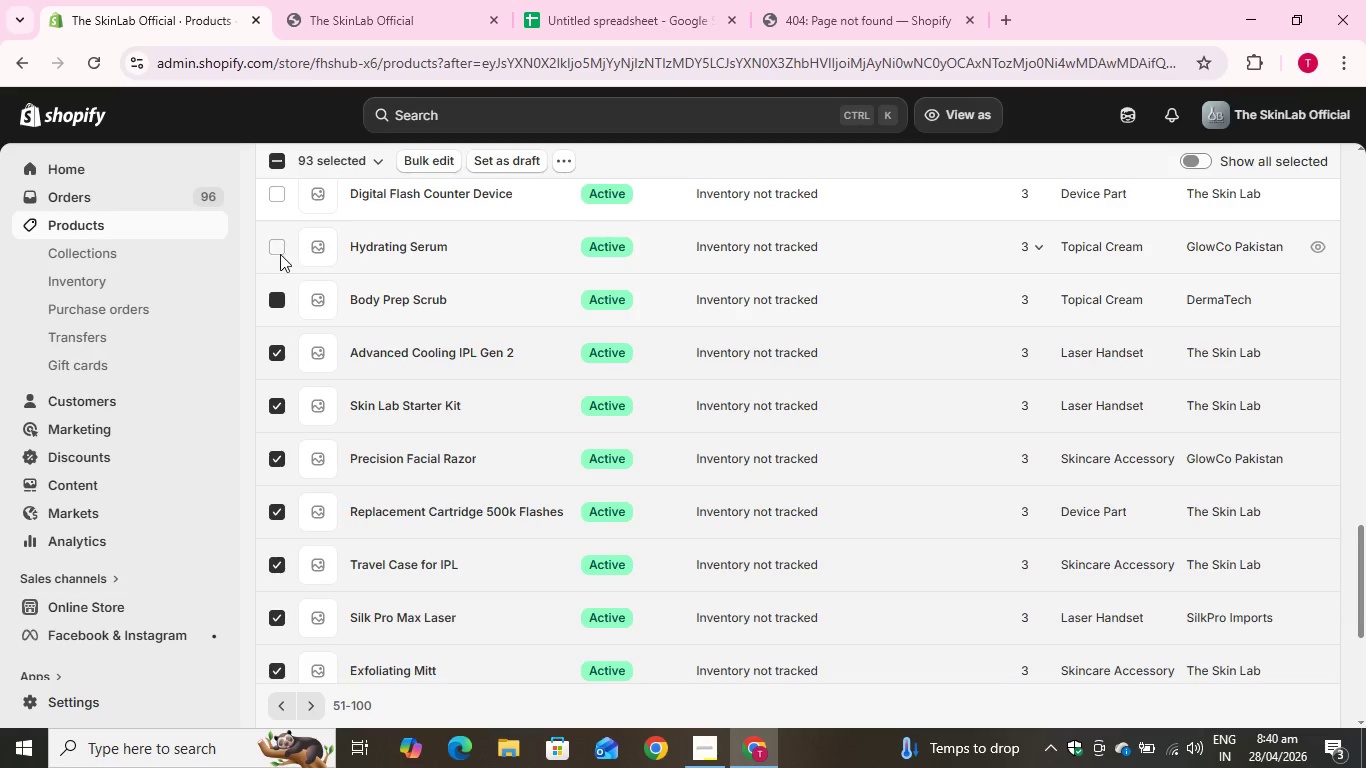 
left_click([281, 254])
 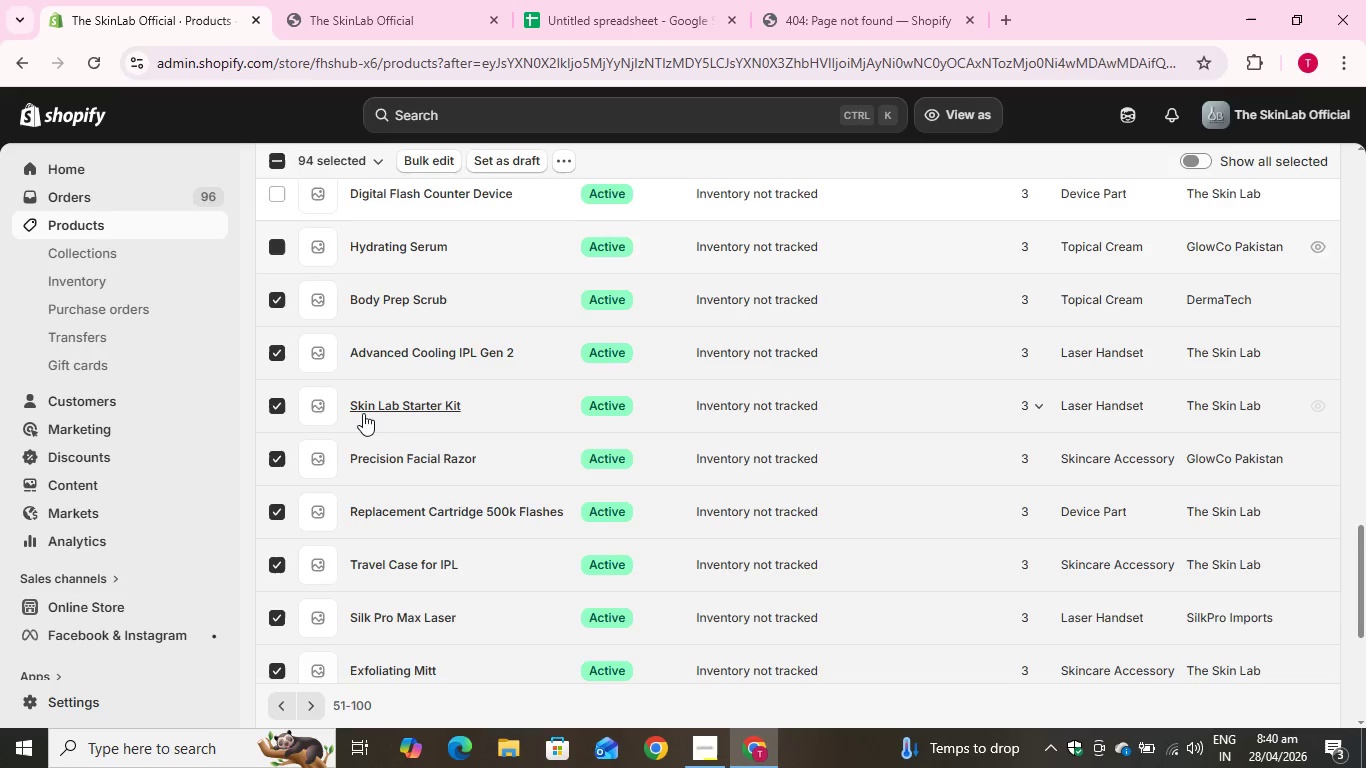 
scroll: coordinate [363, 413], scroll_direction: up, amount: 1.0
 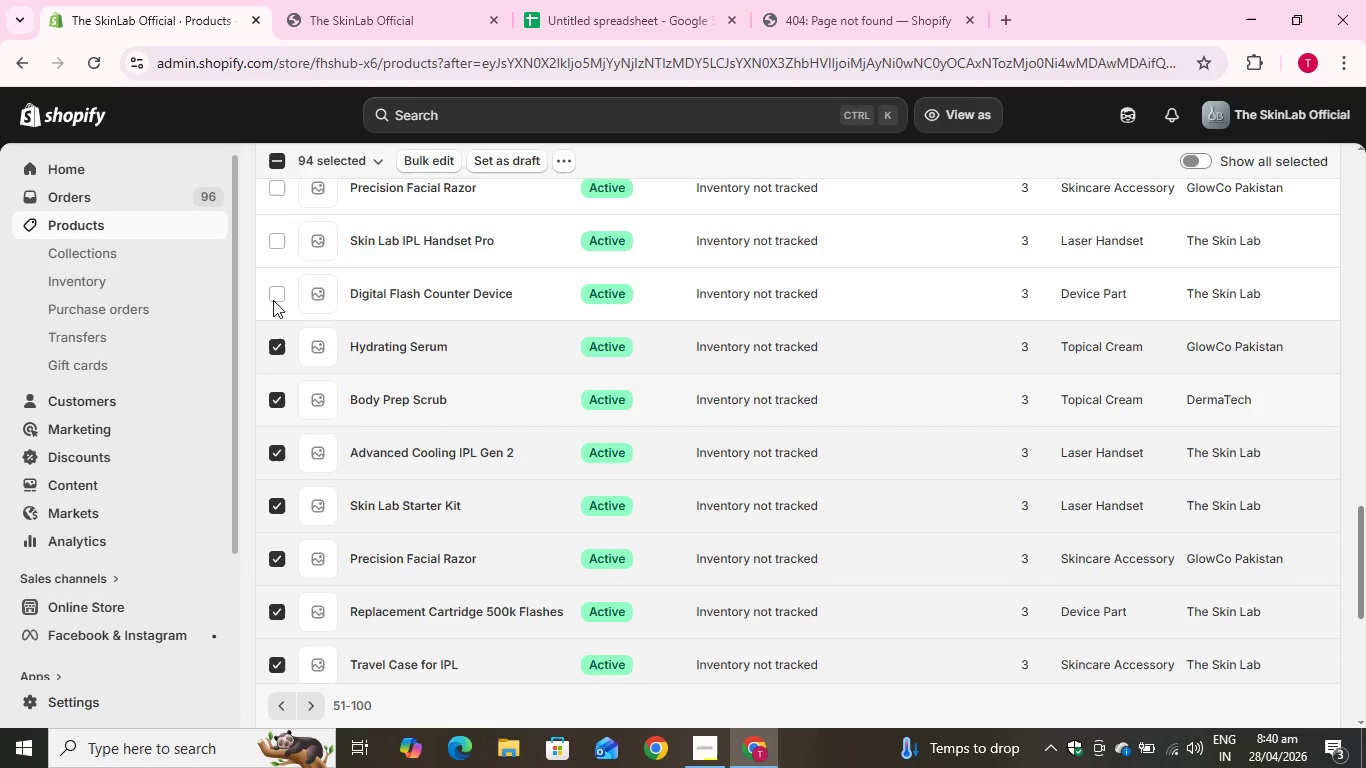 
left_click([275, 299])
 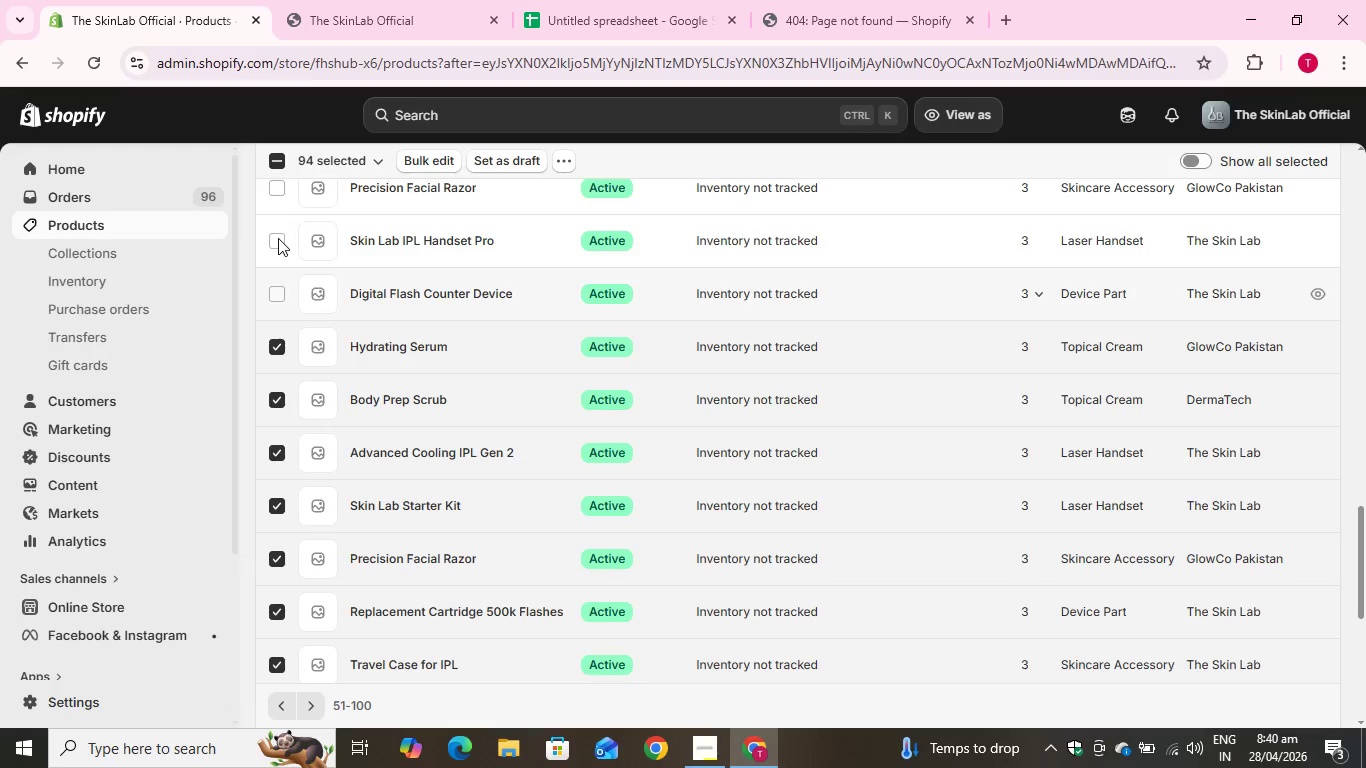 
left_click([278, 238])
 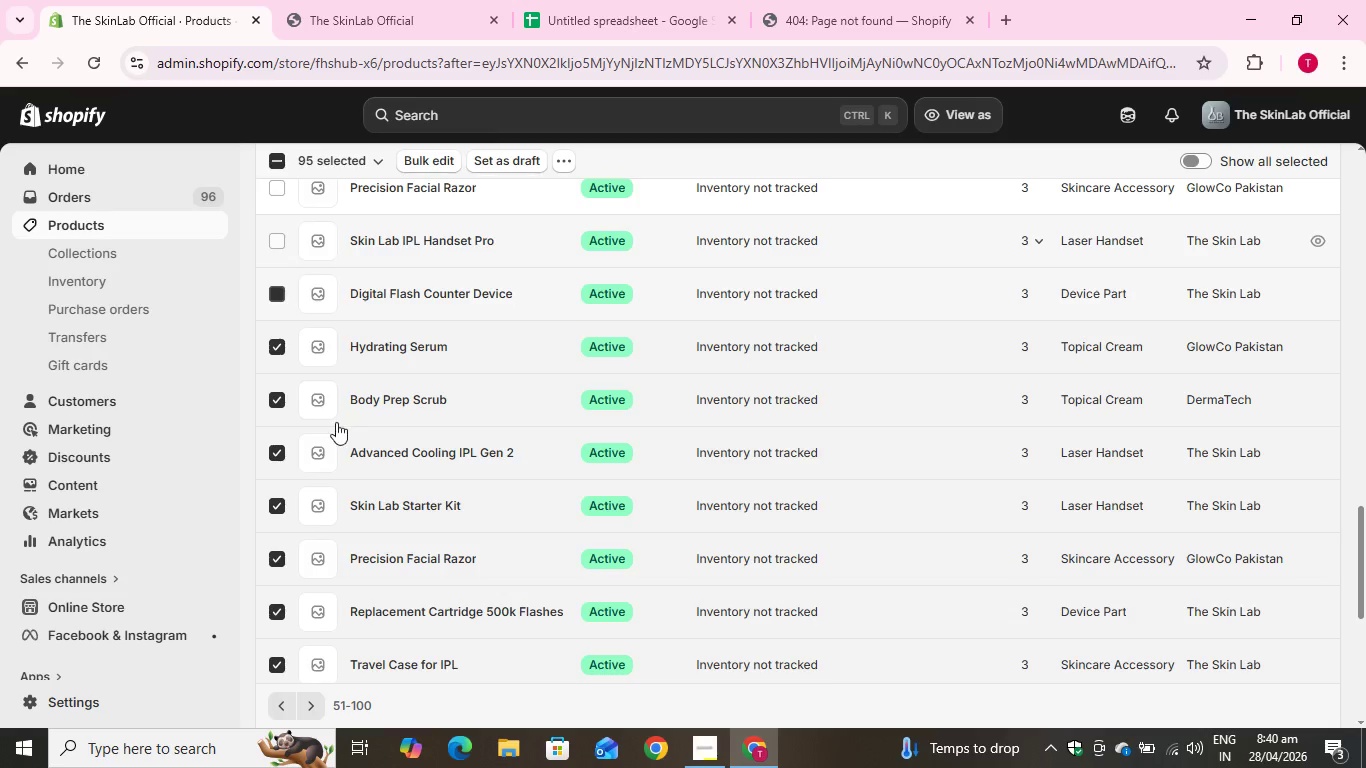 
scroll: coordinate [336, 422], scroll_direction: up, amount: 2.0
 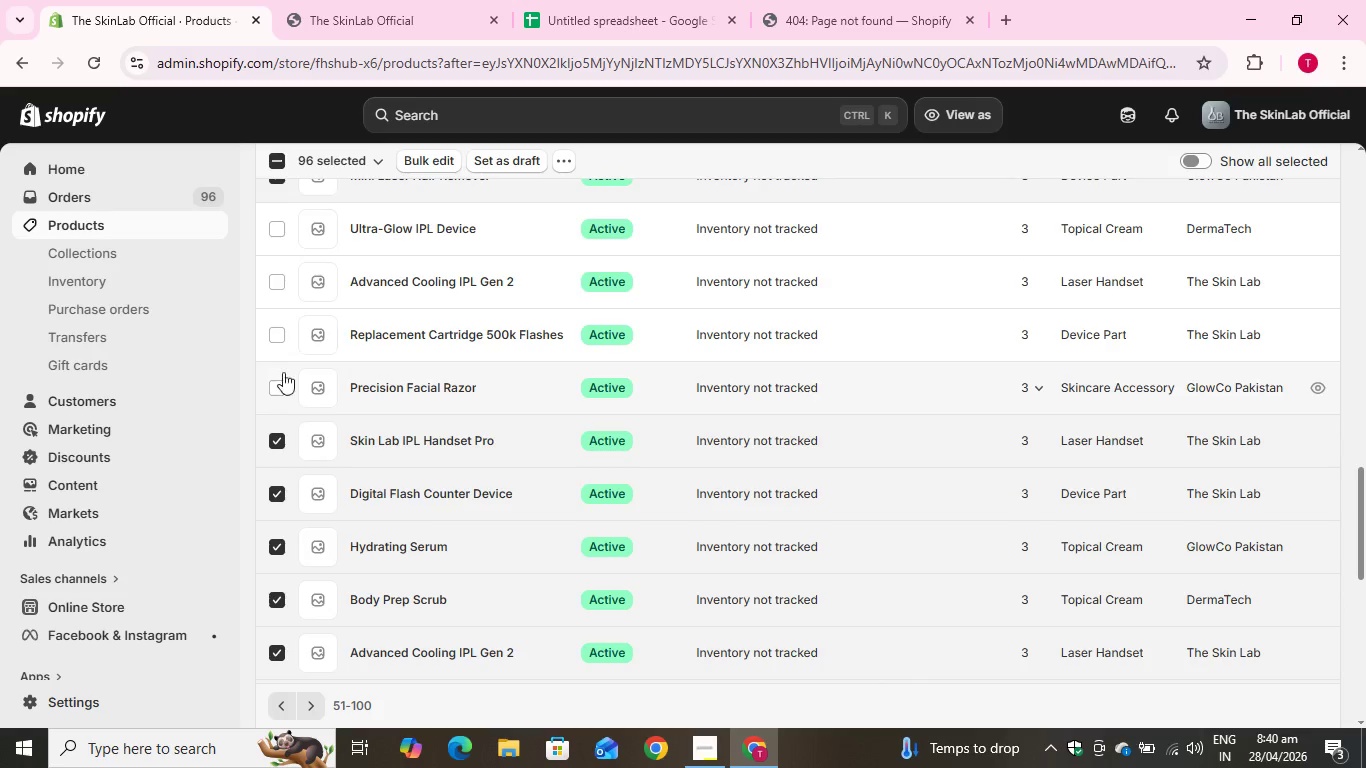 
left_click([279, 330])
 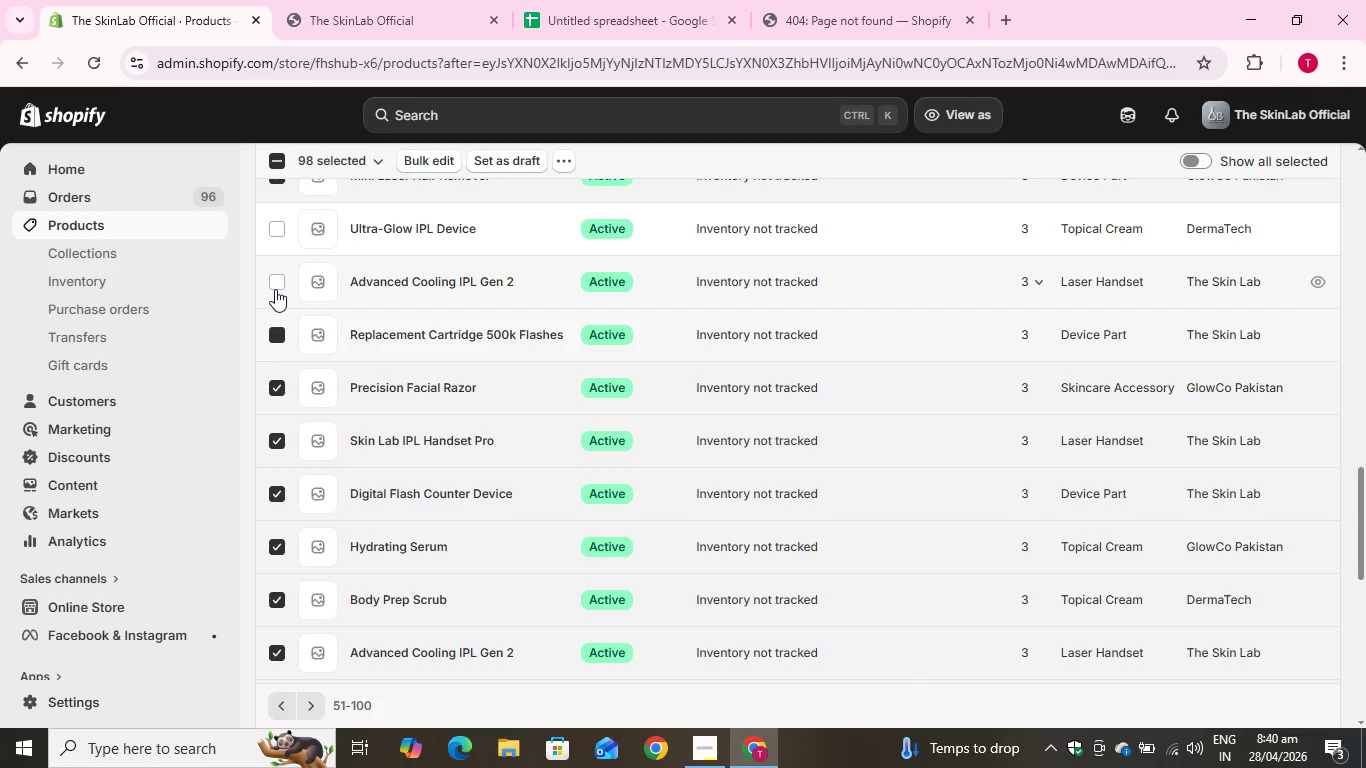 
left_click([277, 289])
 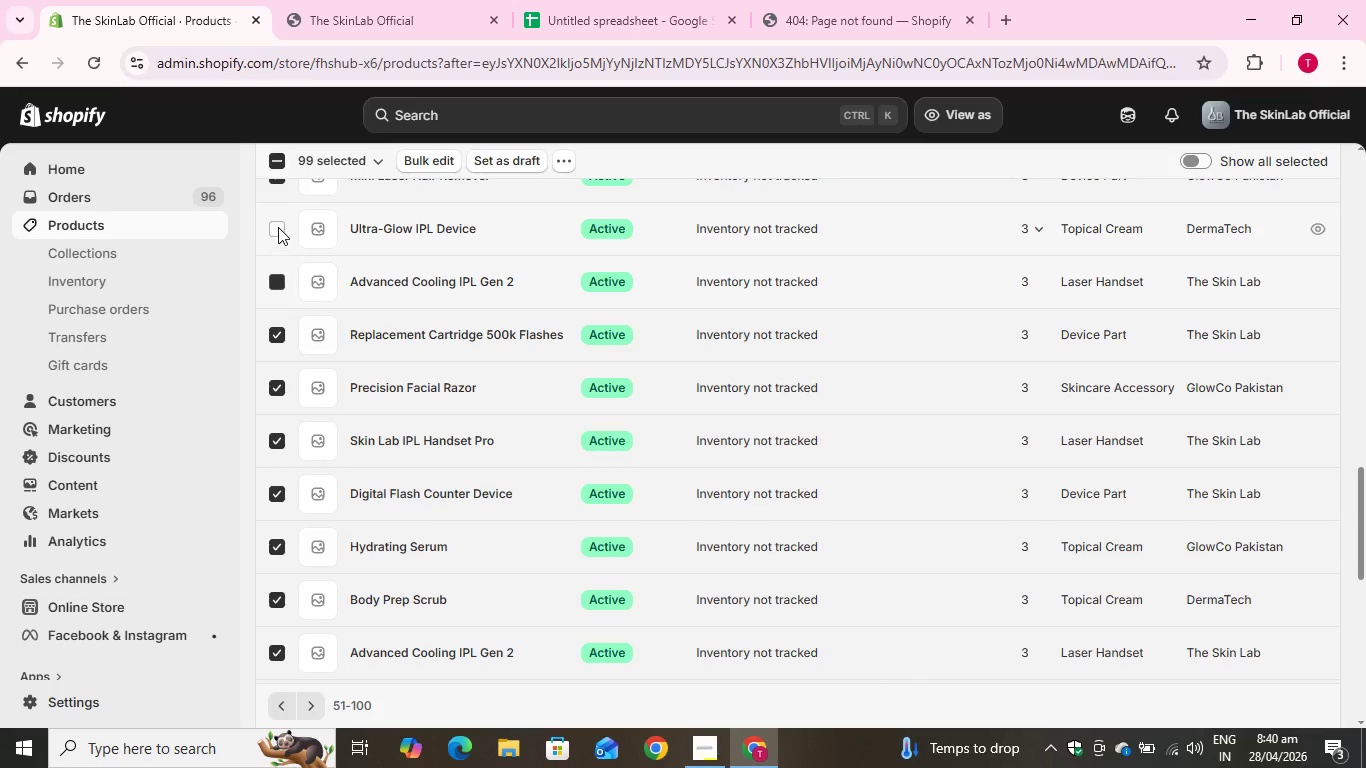 
left_click([277, 224])
 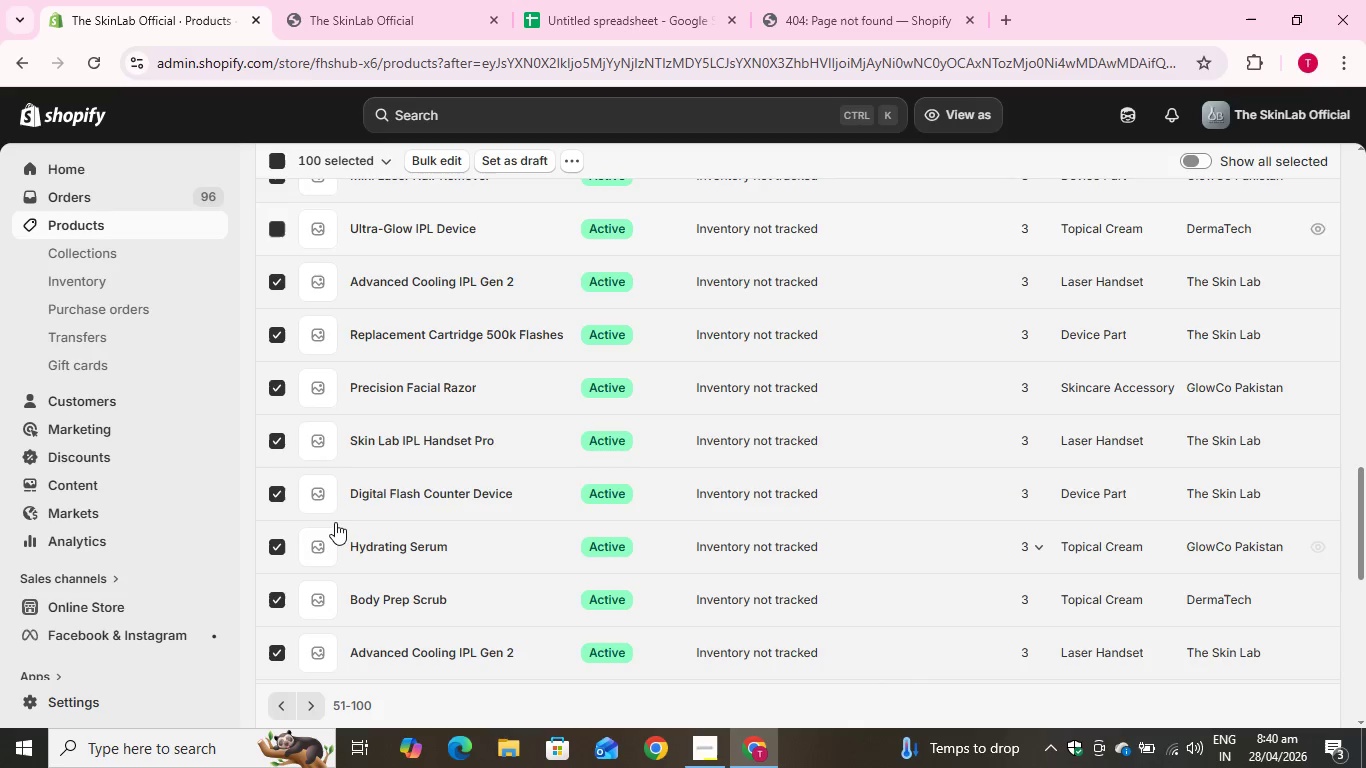 
scroll: coordinate [335, 522], scroll_direction: up, amount: 1.0
 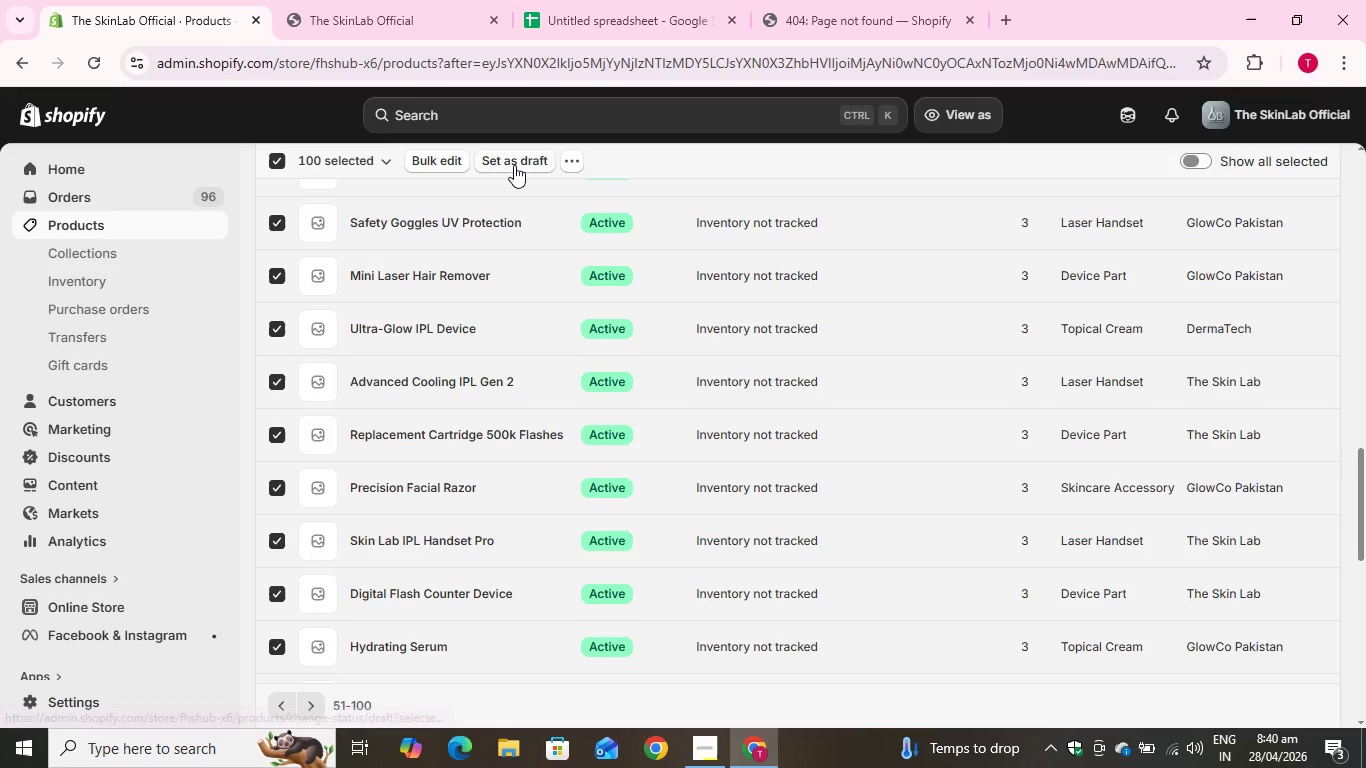 
left_click([513, 165])
 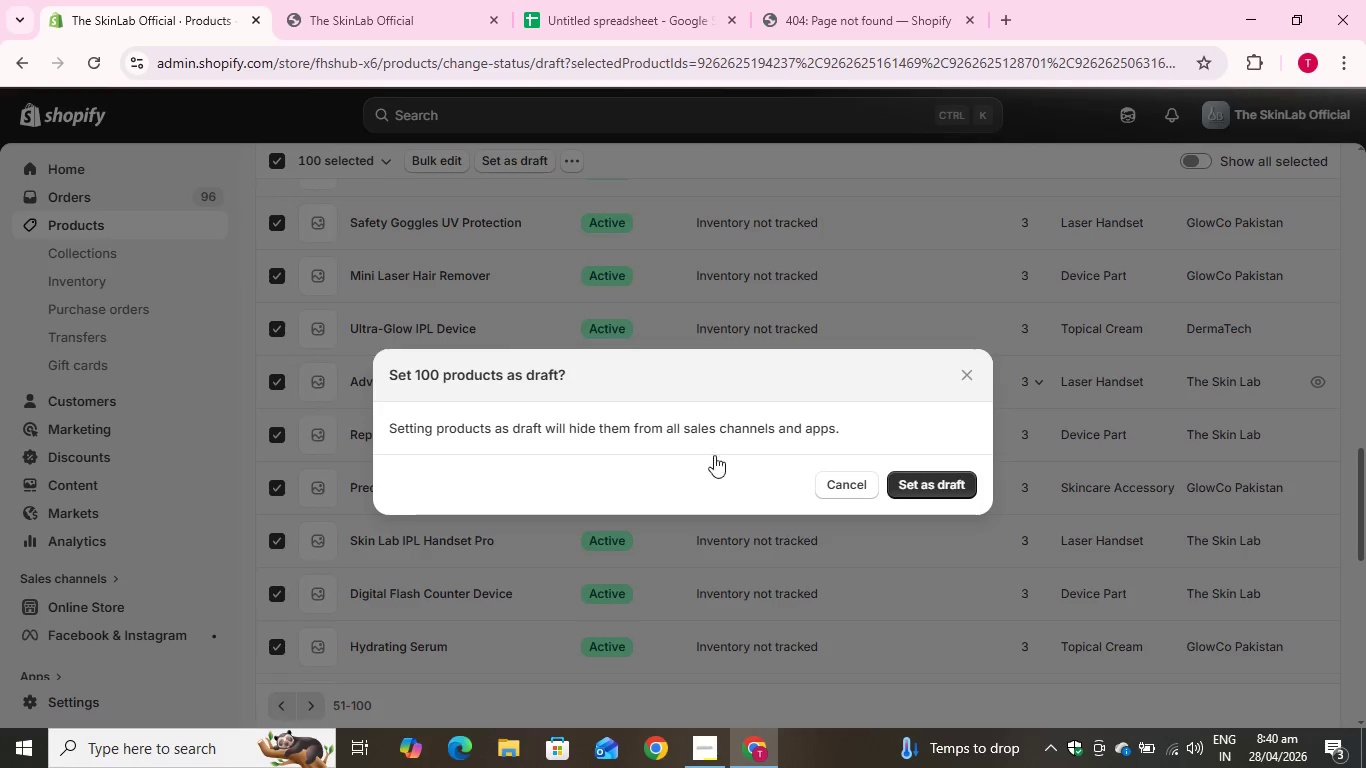 
left_click([917, 459])